 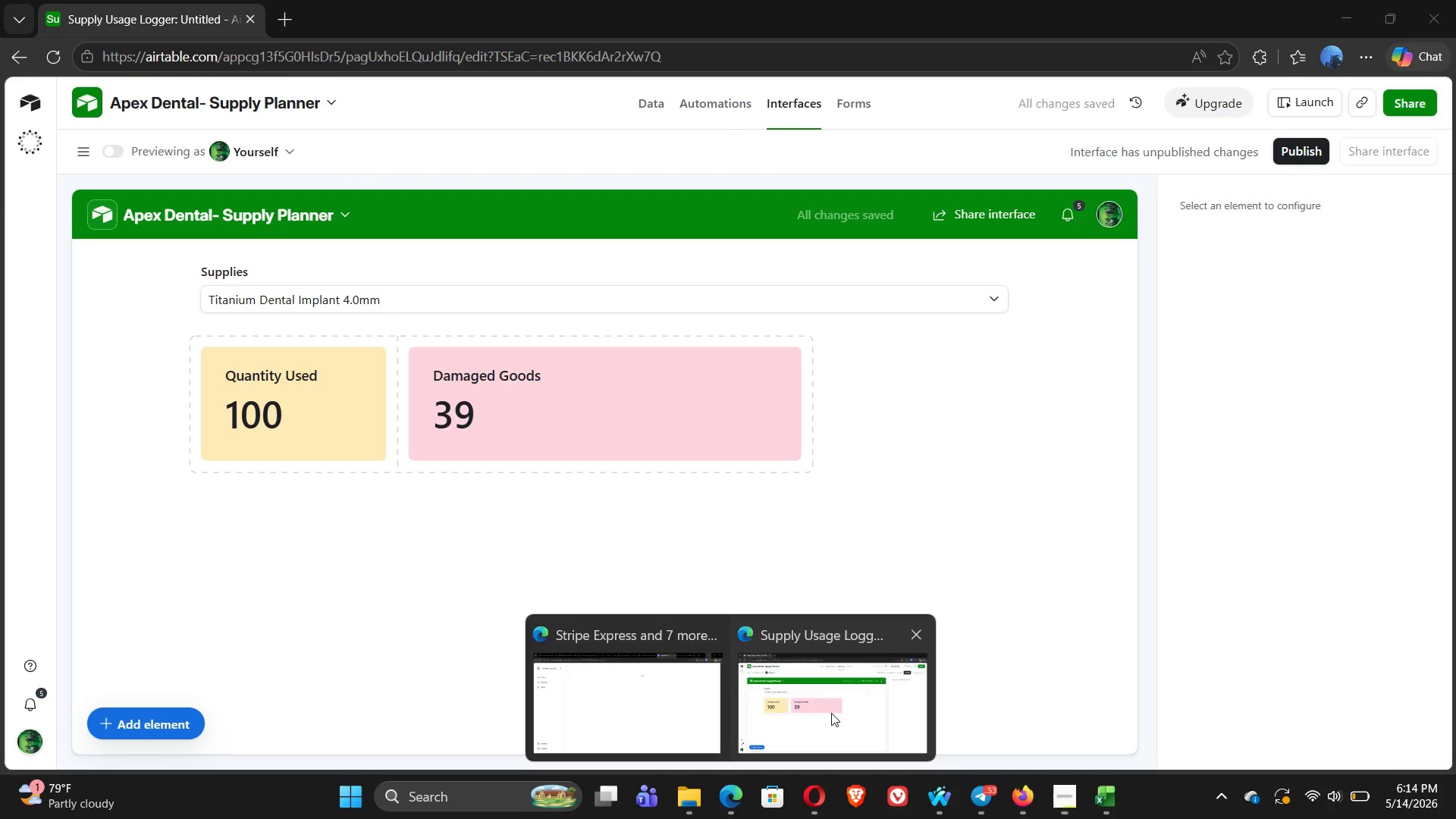 
left_click([854, 441])
 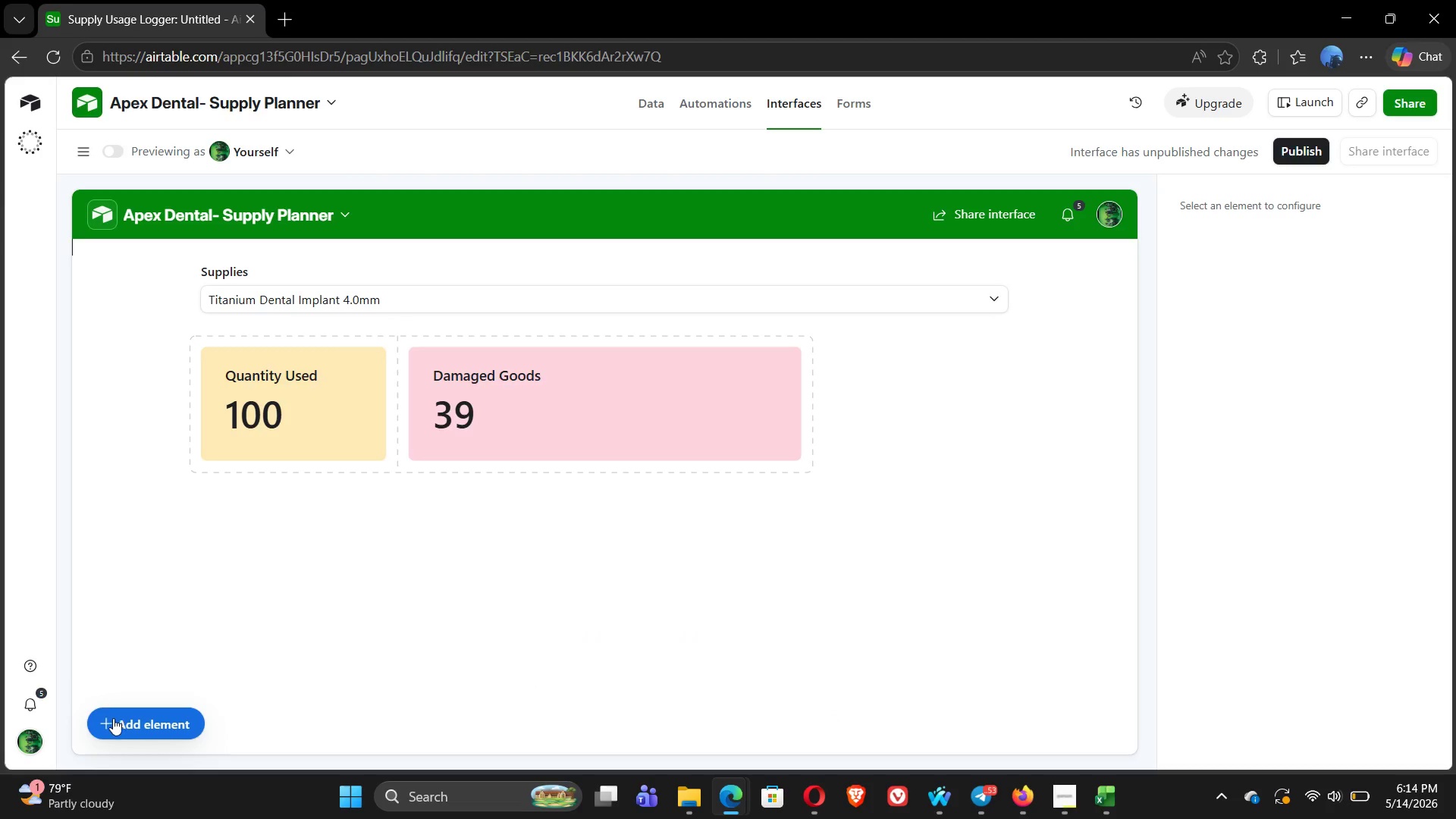 
left_click([105, 723])
 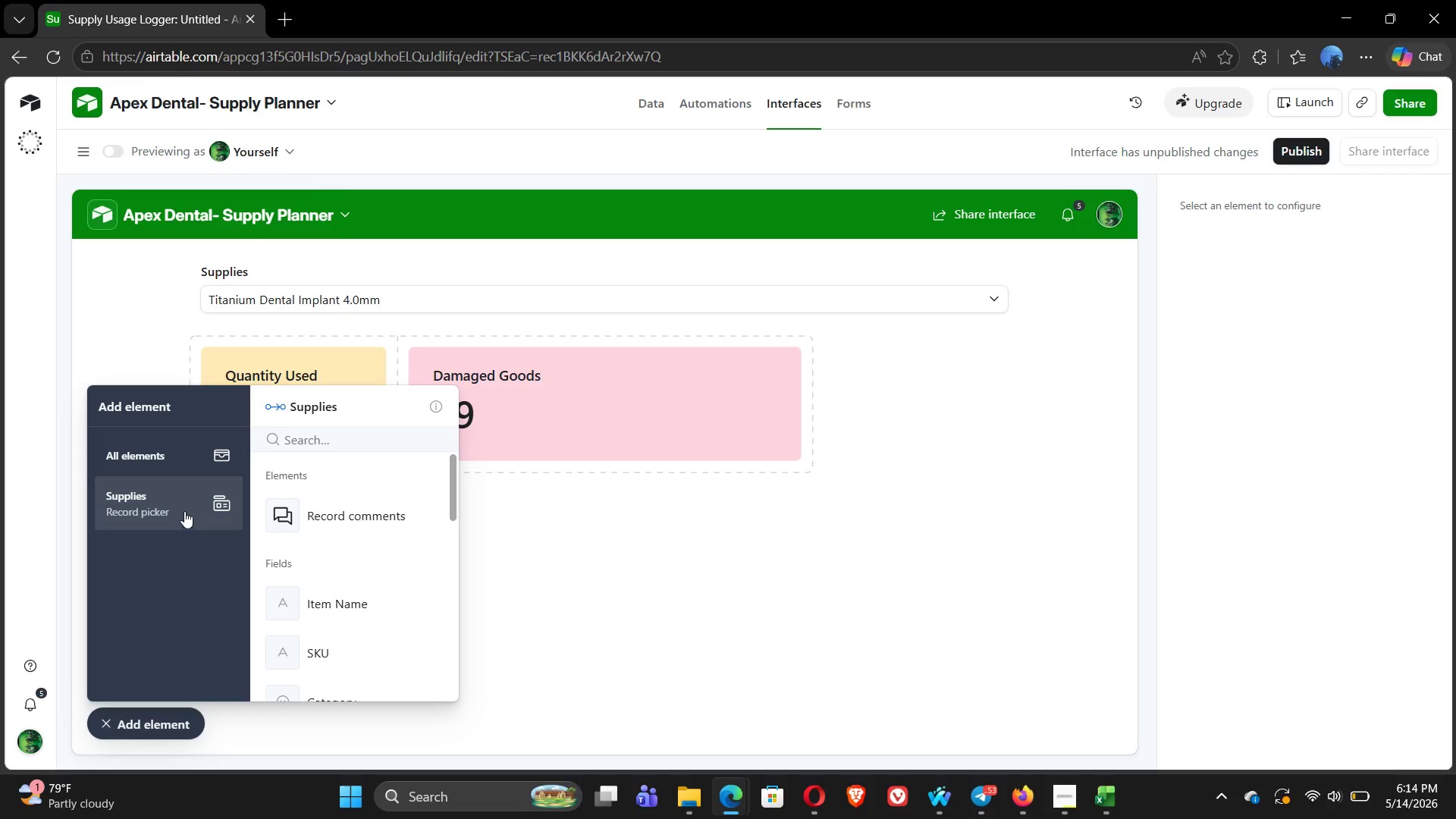 
left_click([155, 466])
 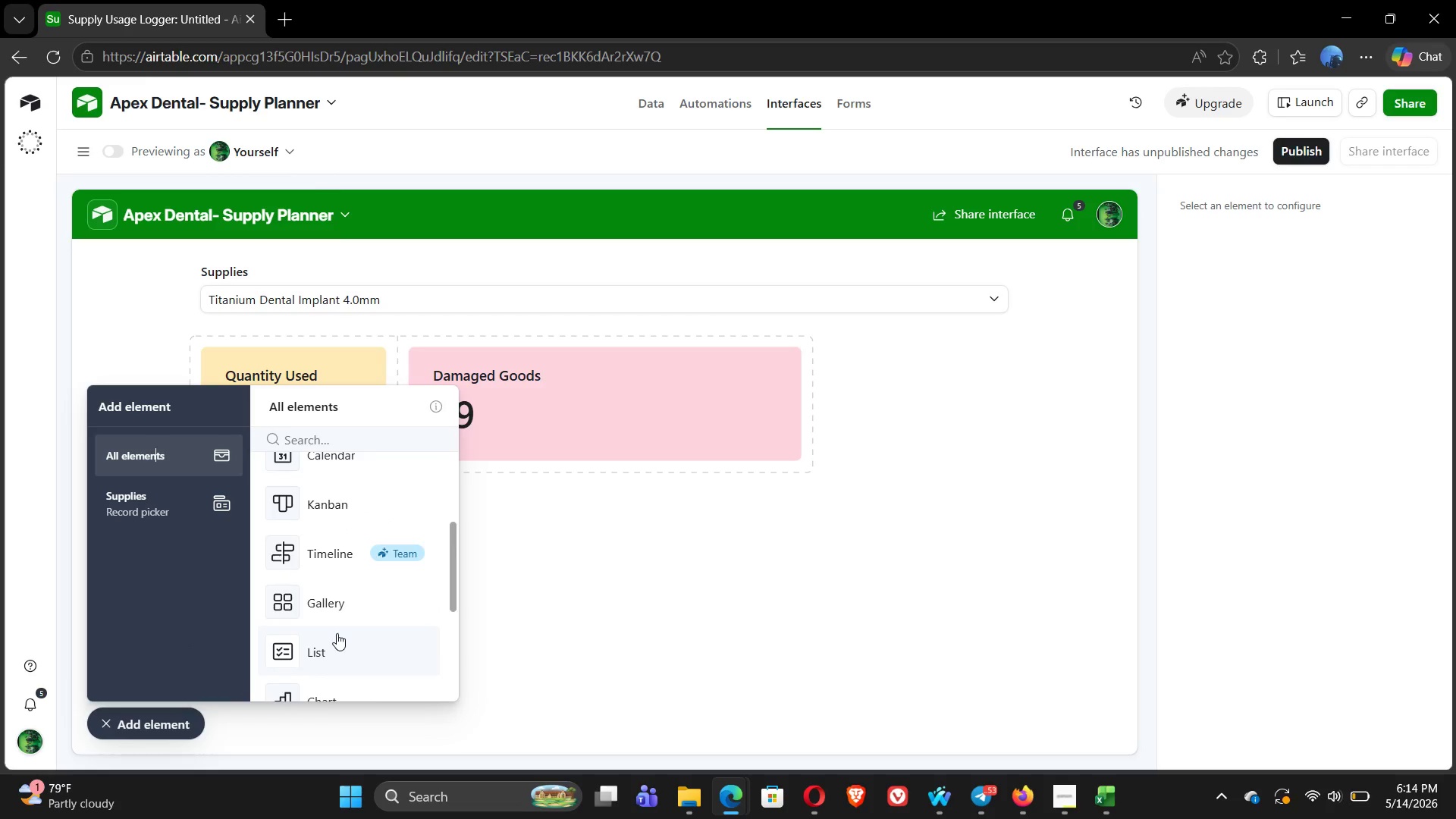 
left_click([344, 617])
 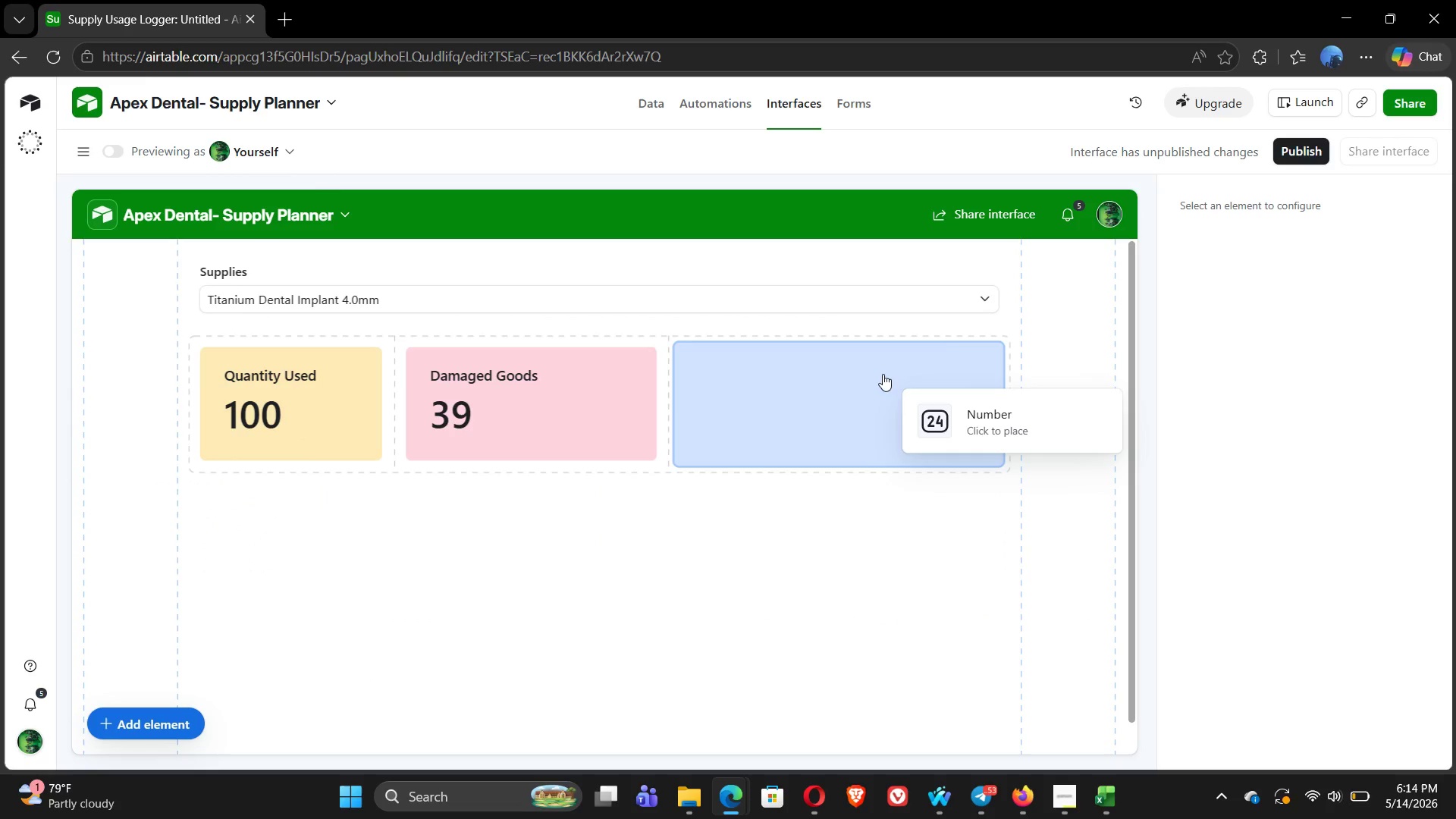 
left_click([871, 374])
 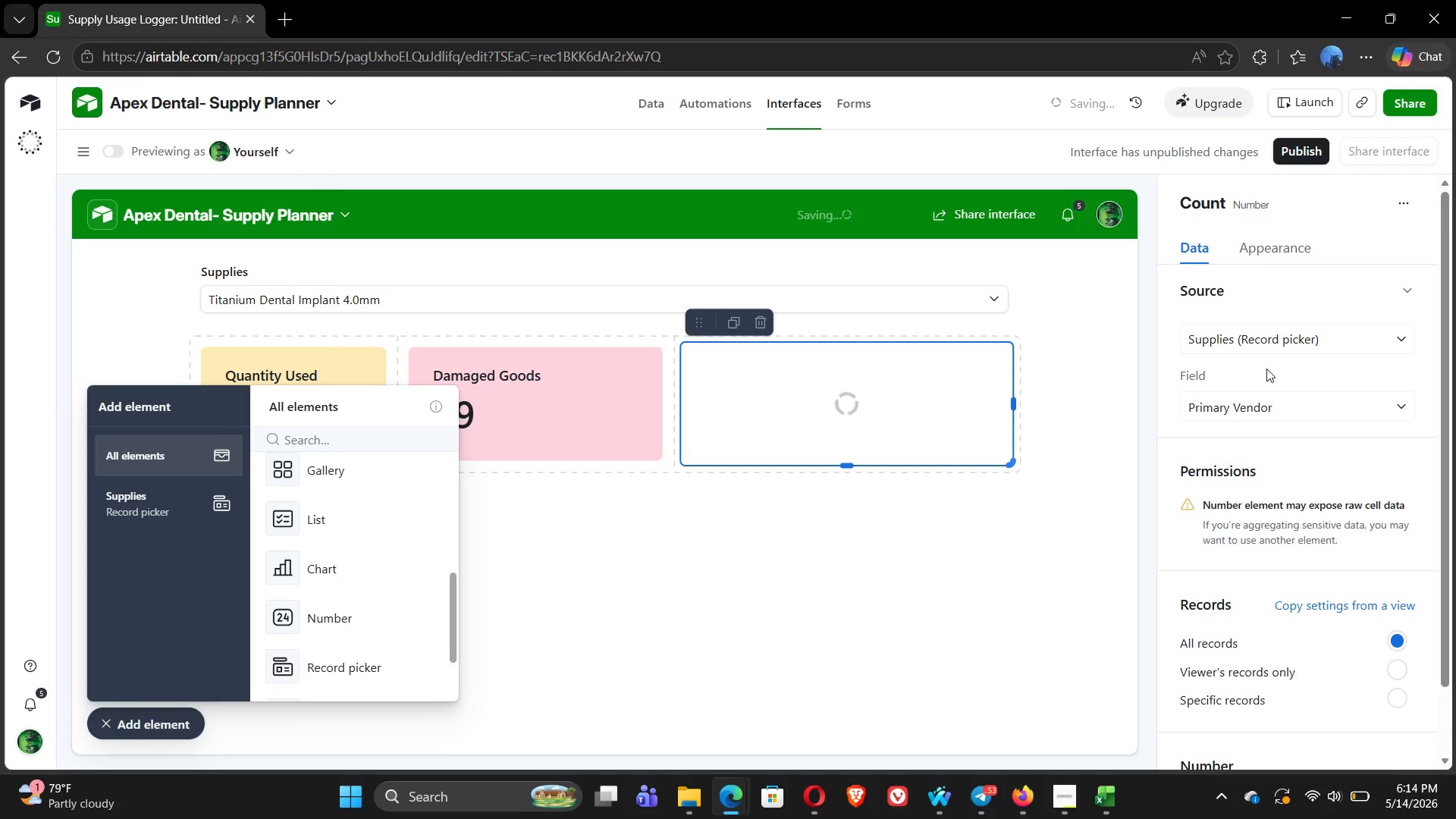 
left_click([1298, 341])
 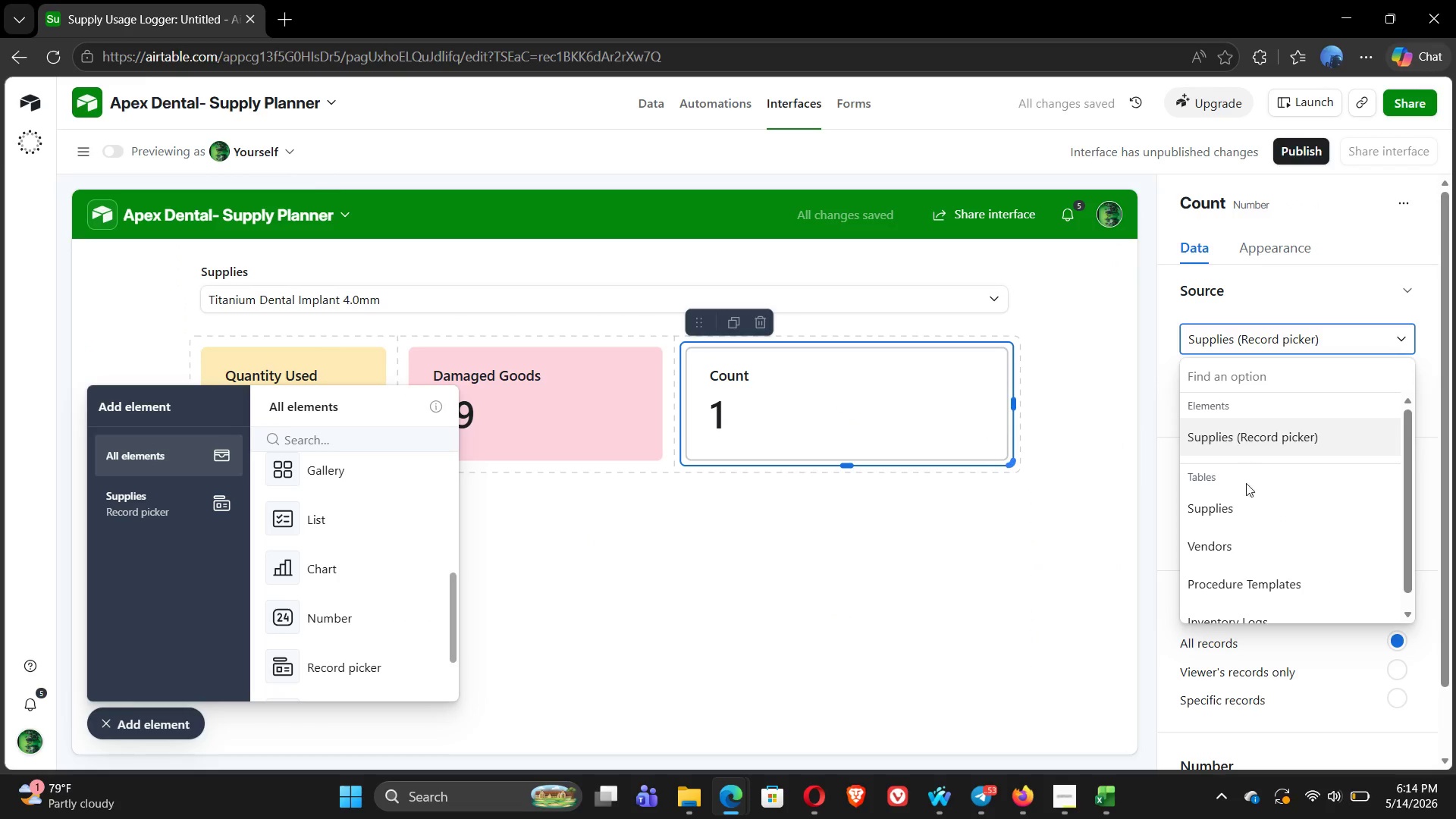 
left_click([1242, 505])
 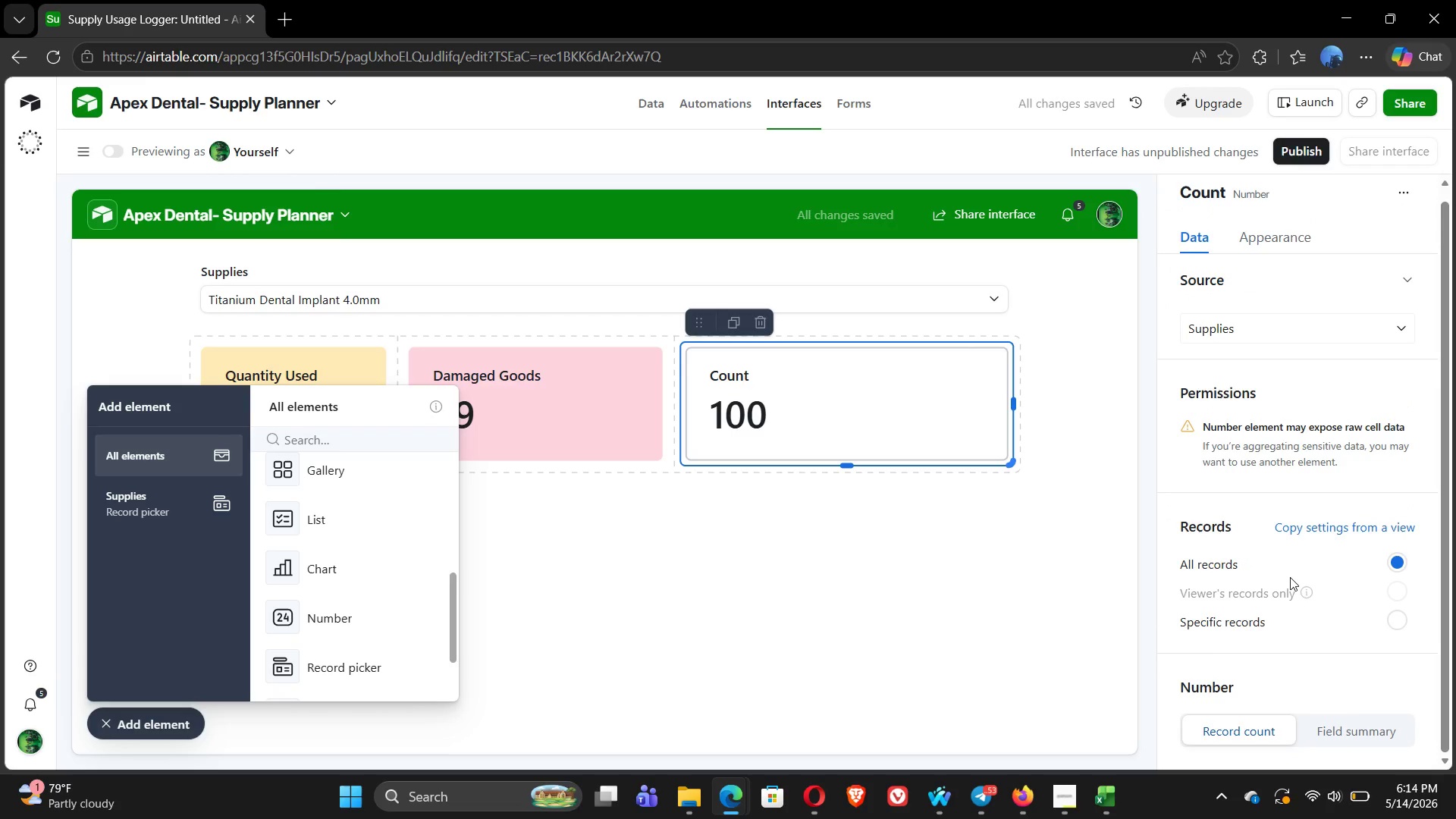 
left_click([1375, 620])
 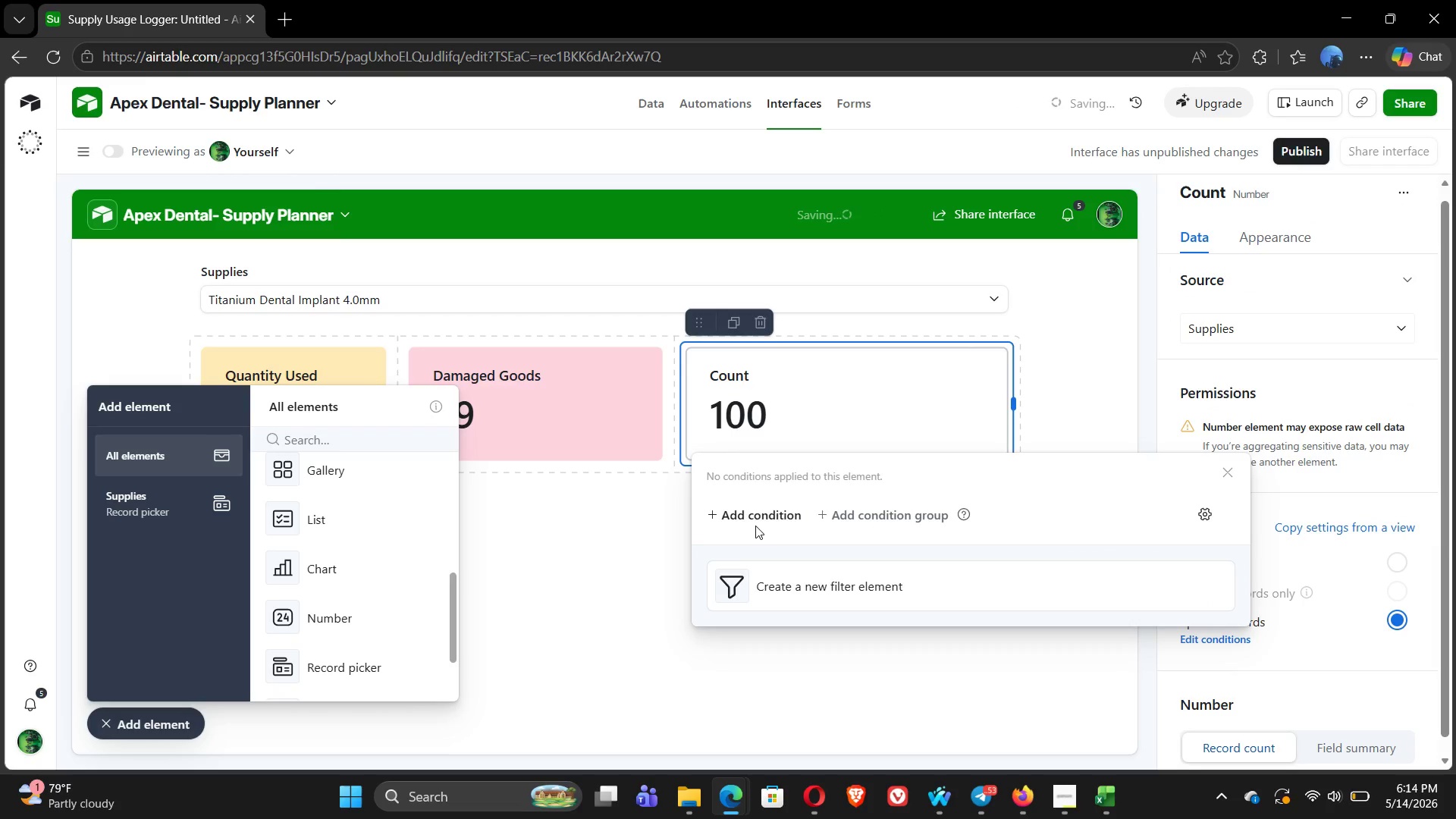 
left_click([730, 510])
 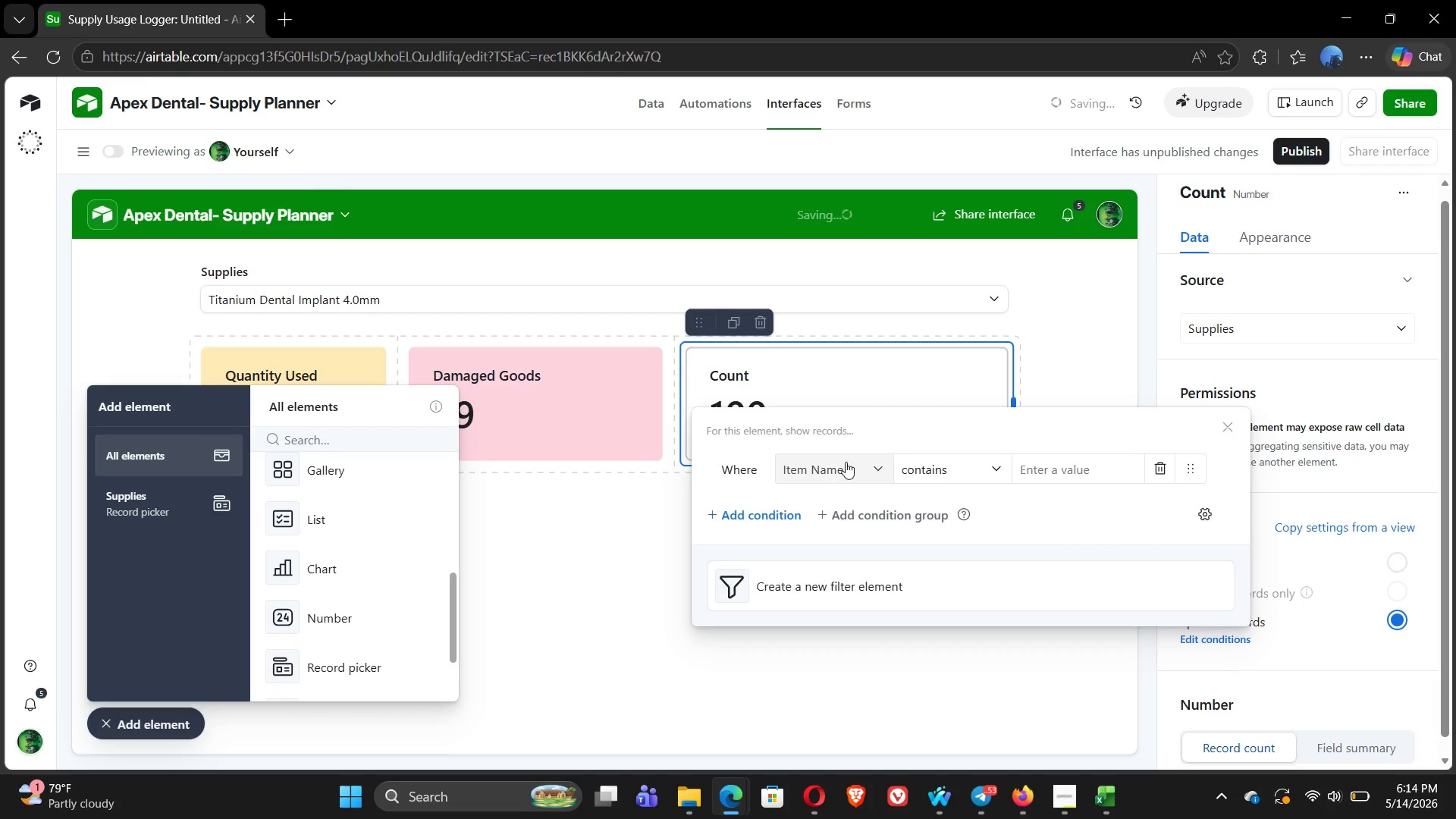 
left_click([847, 462])
 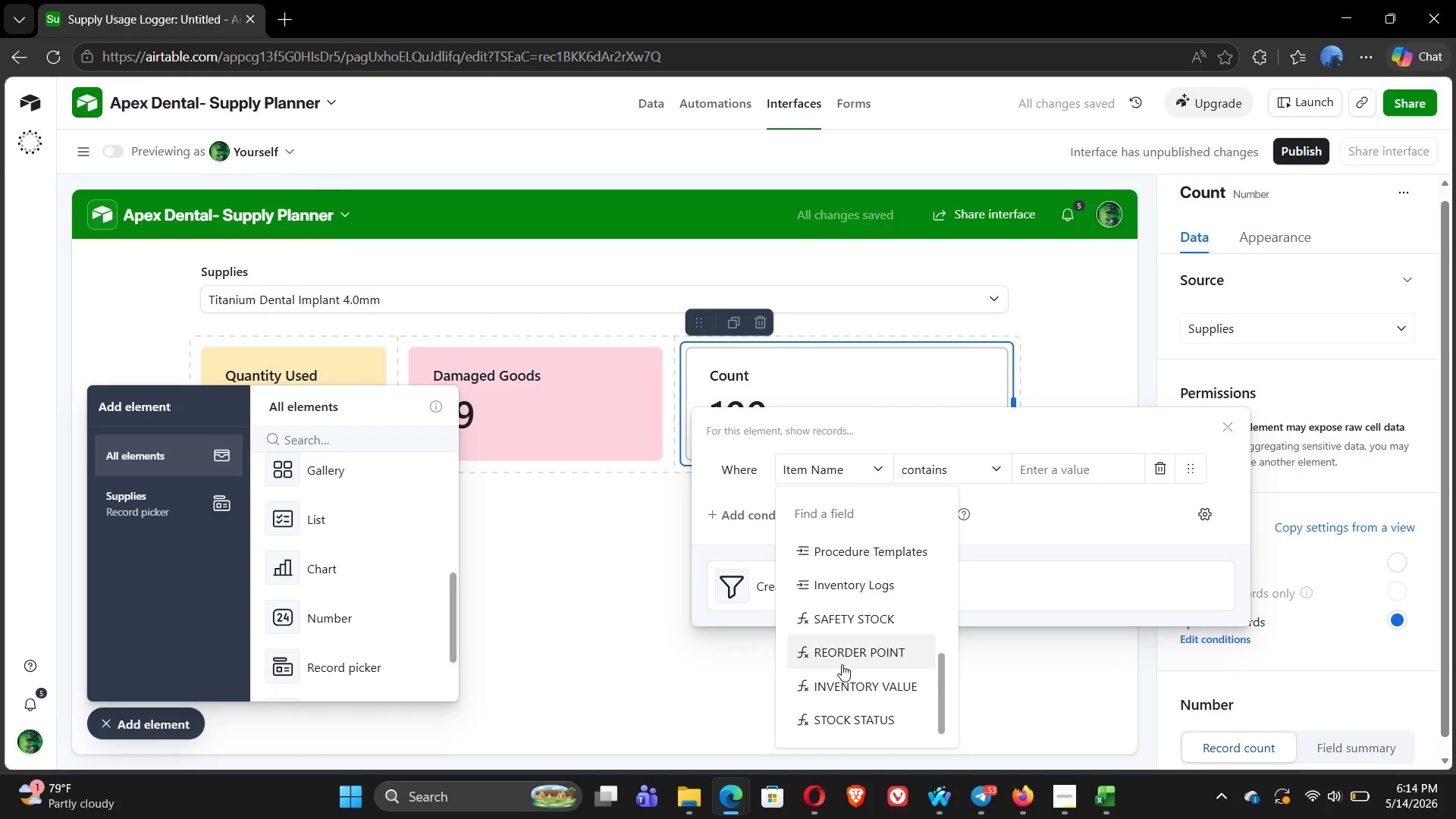 
left_click([856, 653])
 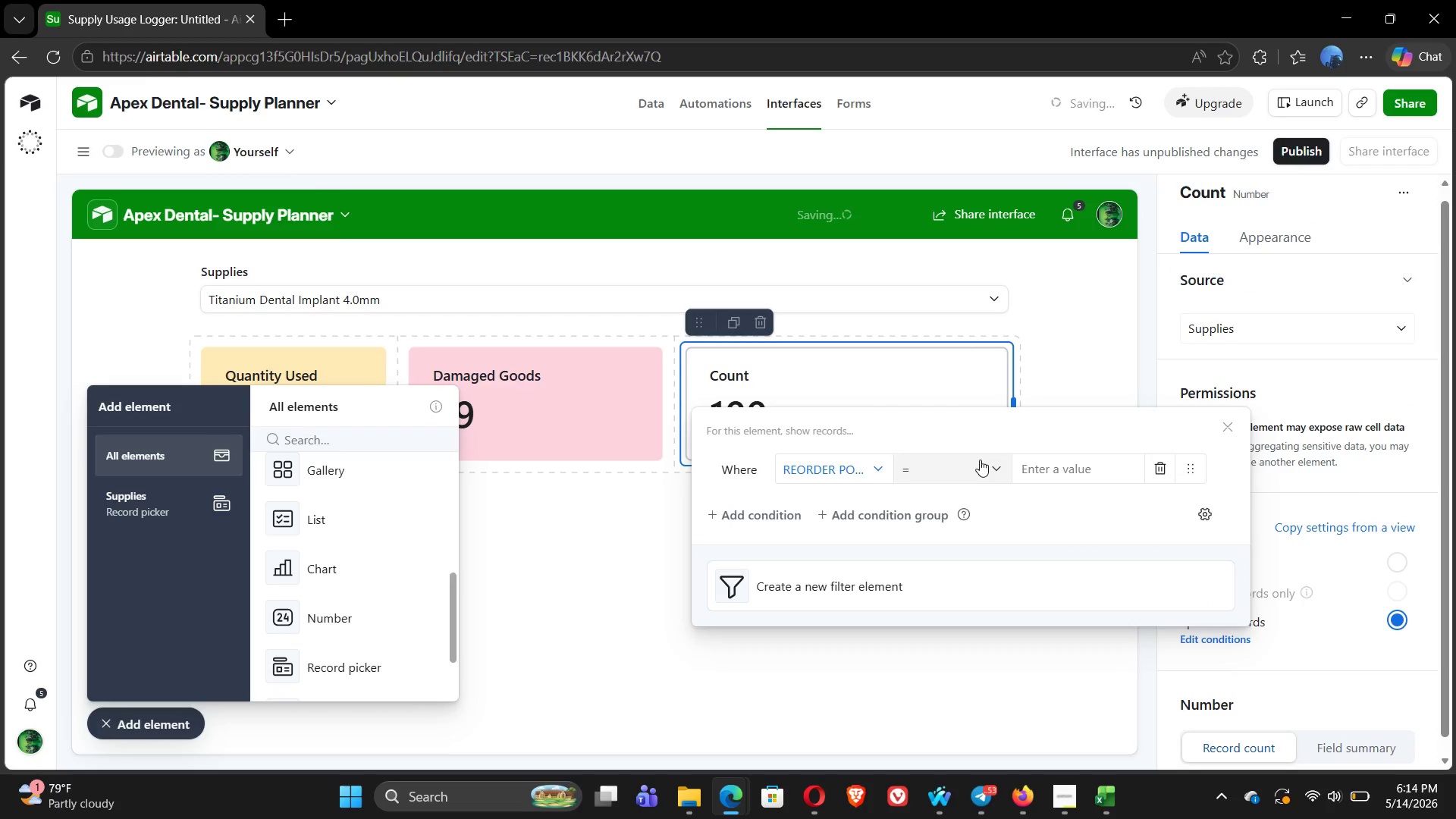 
left_click([967, 473])
 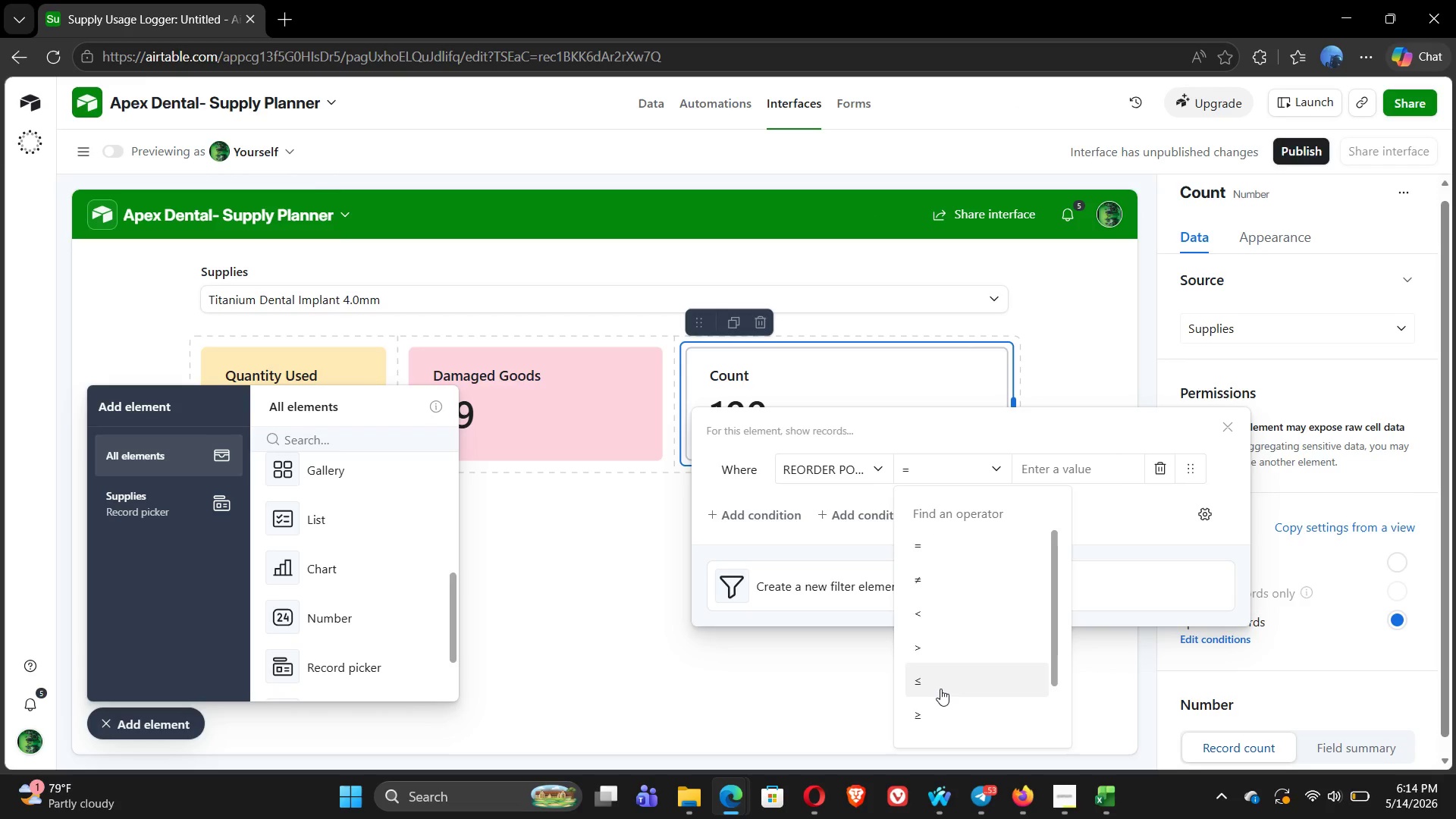 
wait(7.16)
 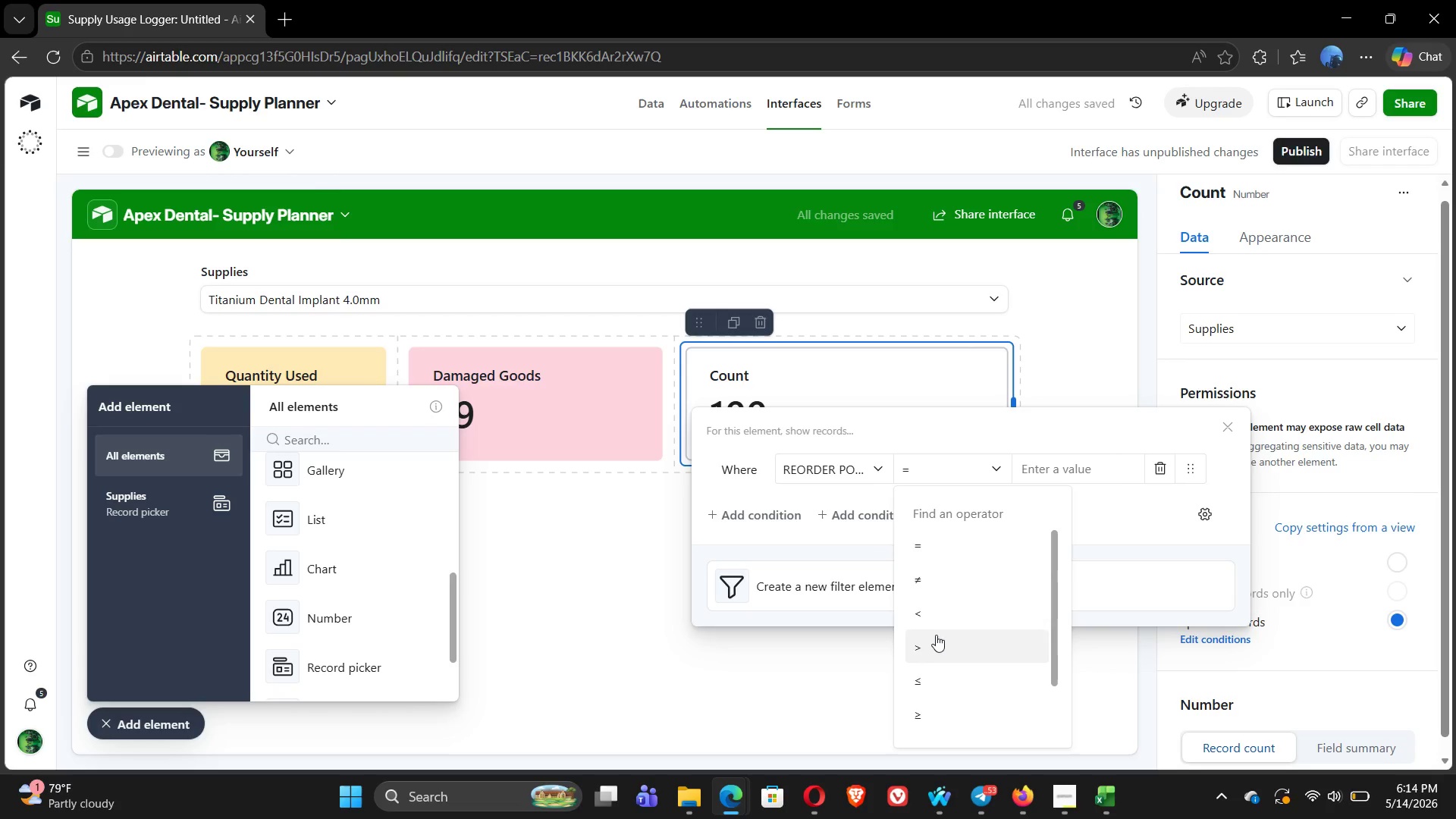 
left_click([944, 688])
 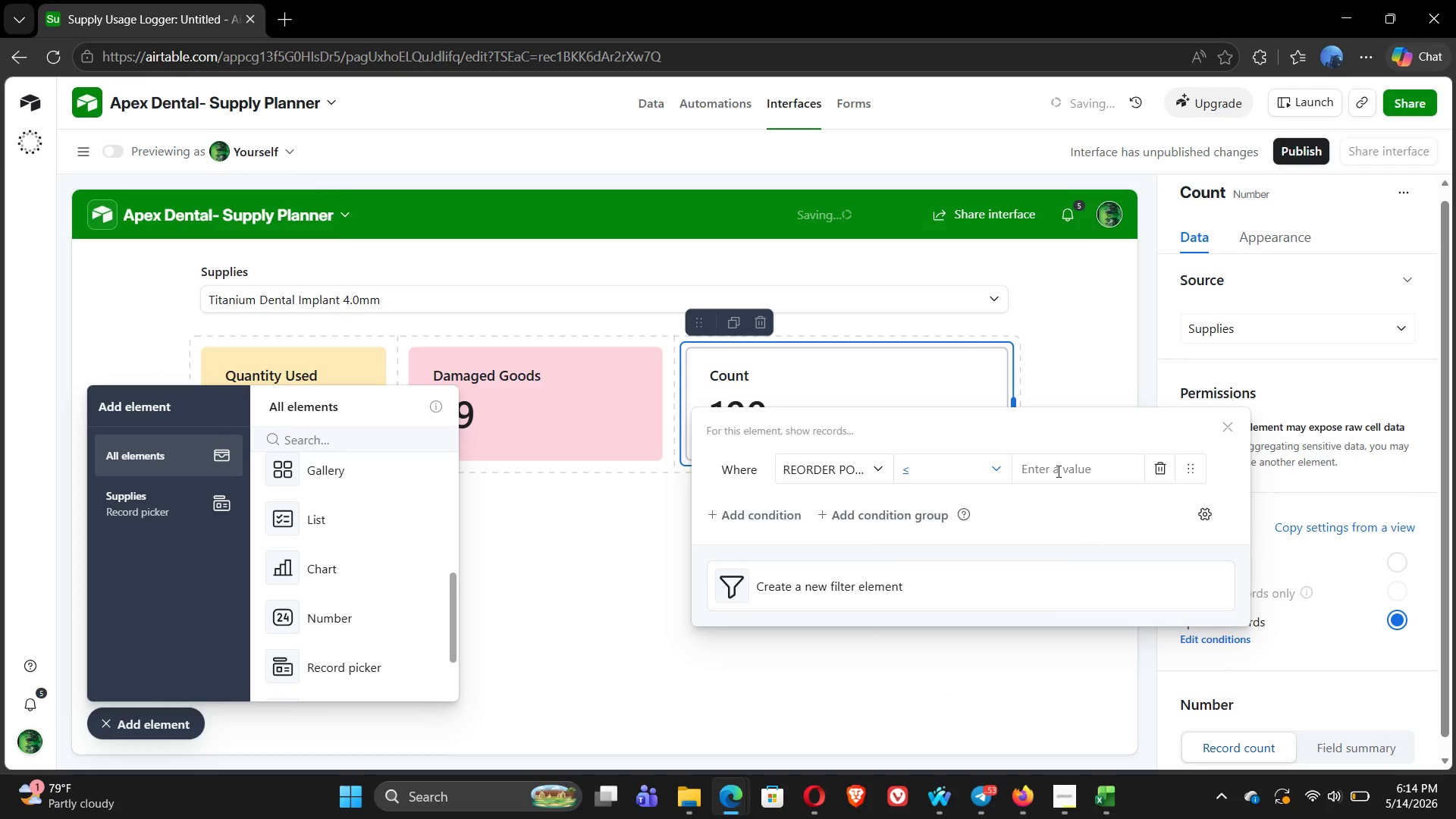 
left_click([1060, 478])
 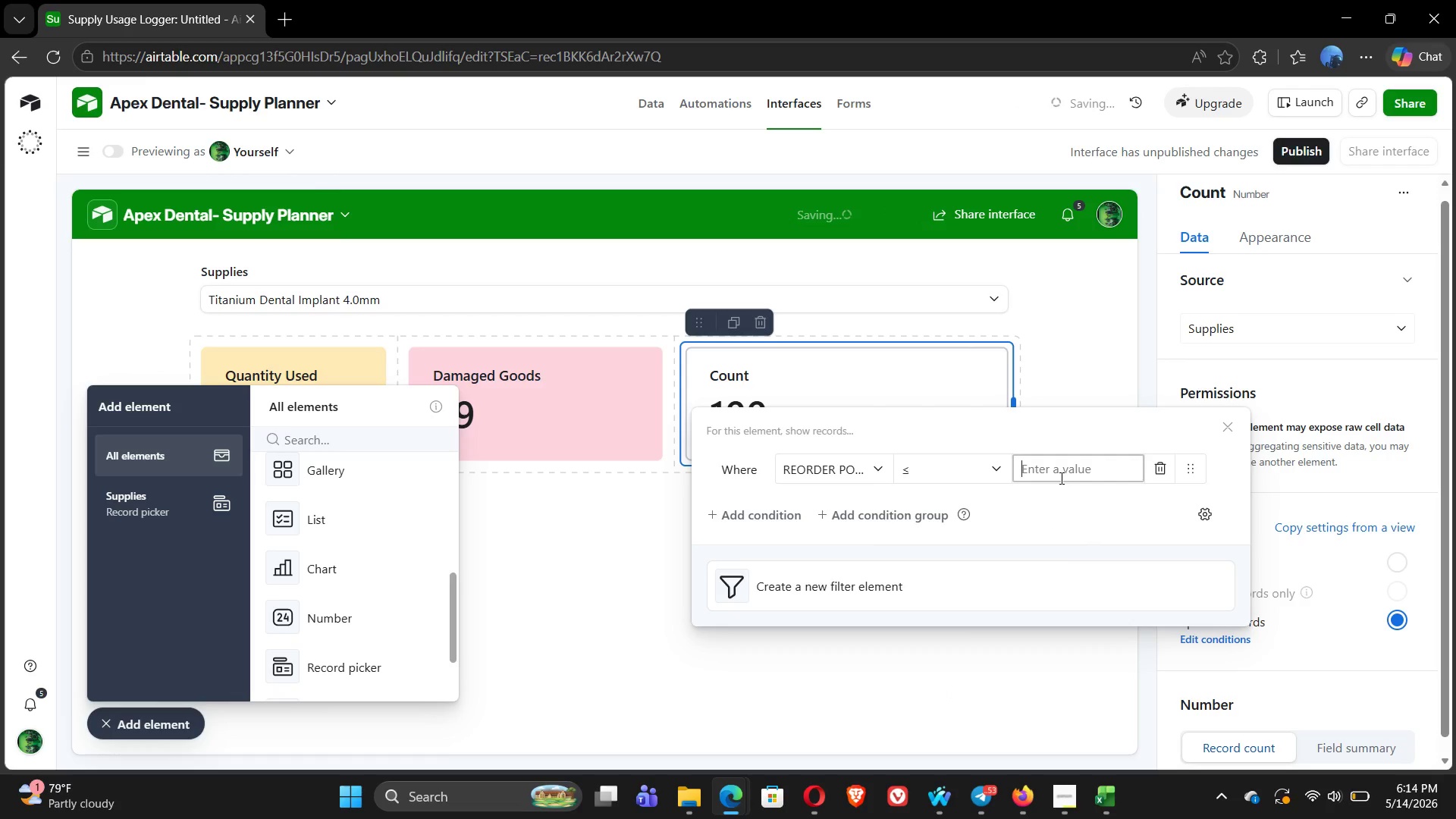 
type(60)
key(Backspace)
key(Backspace)
type(50)
 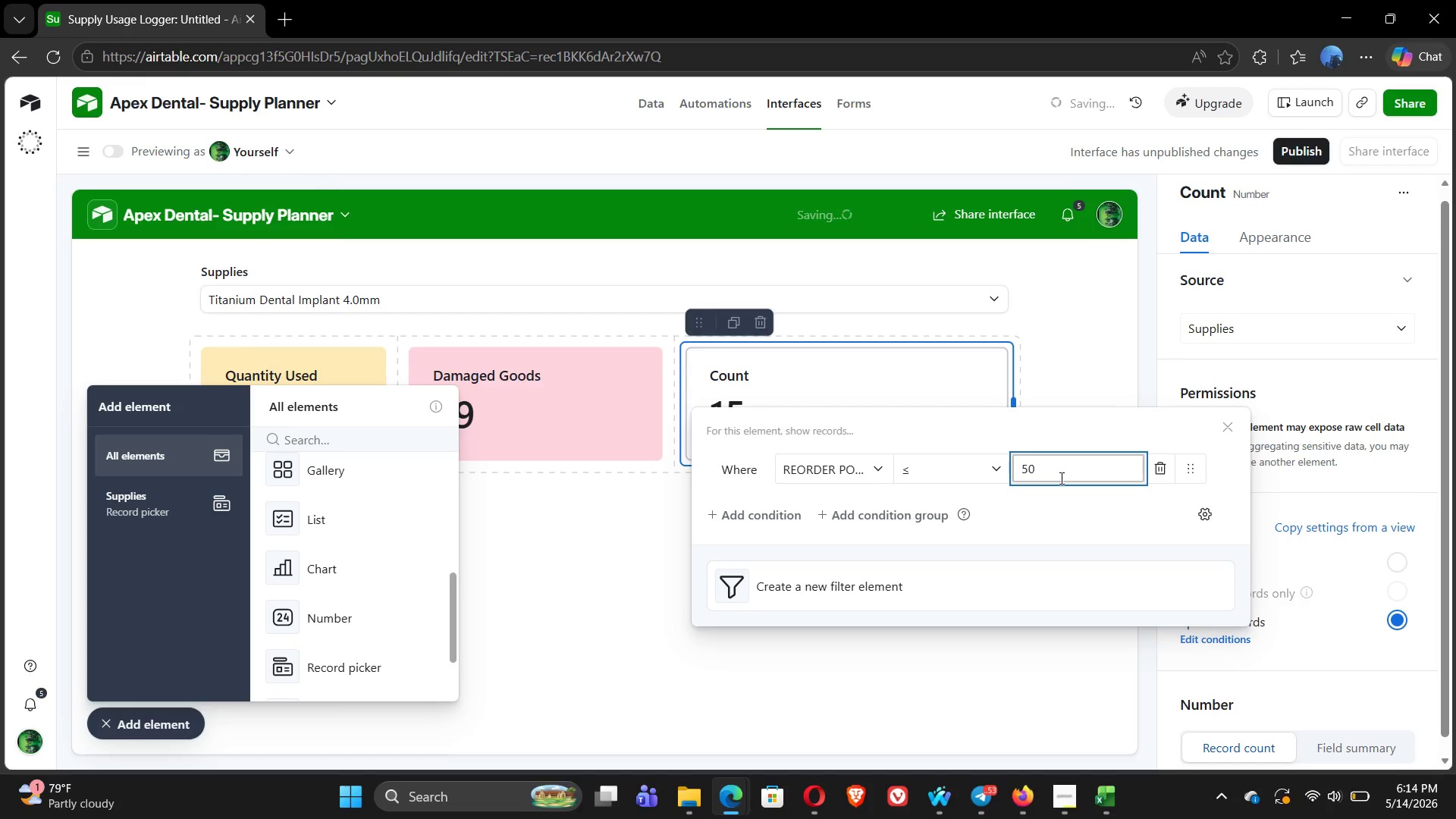 
key(Enter)
 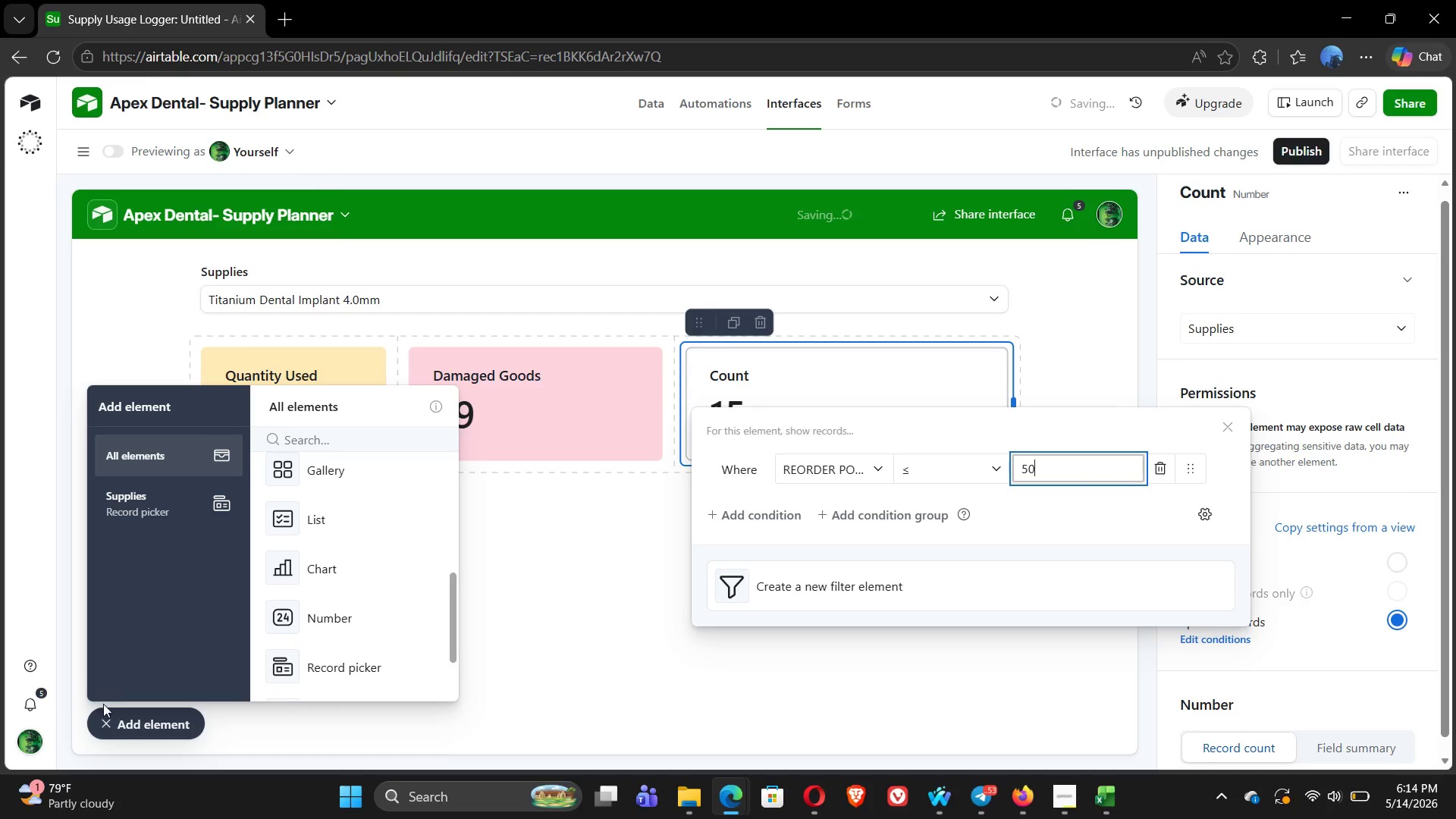 
left_click([102, 721])
 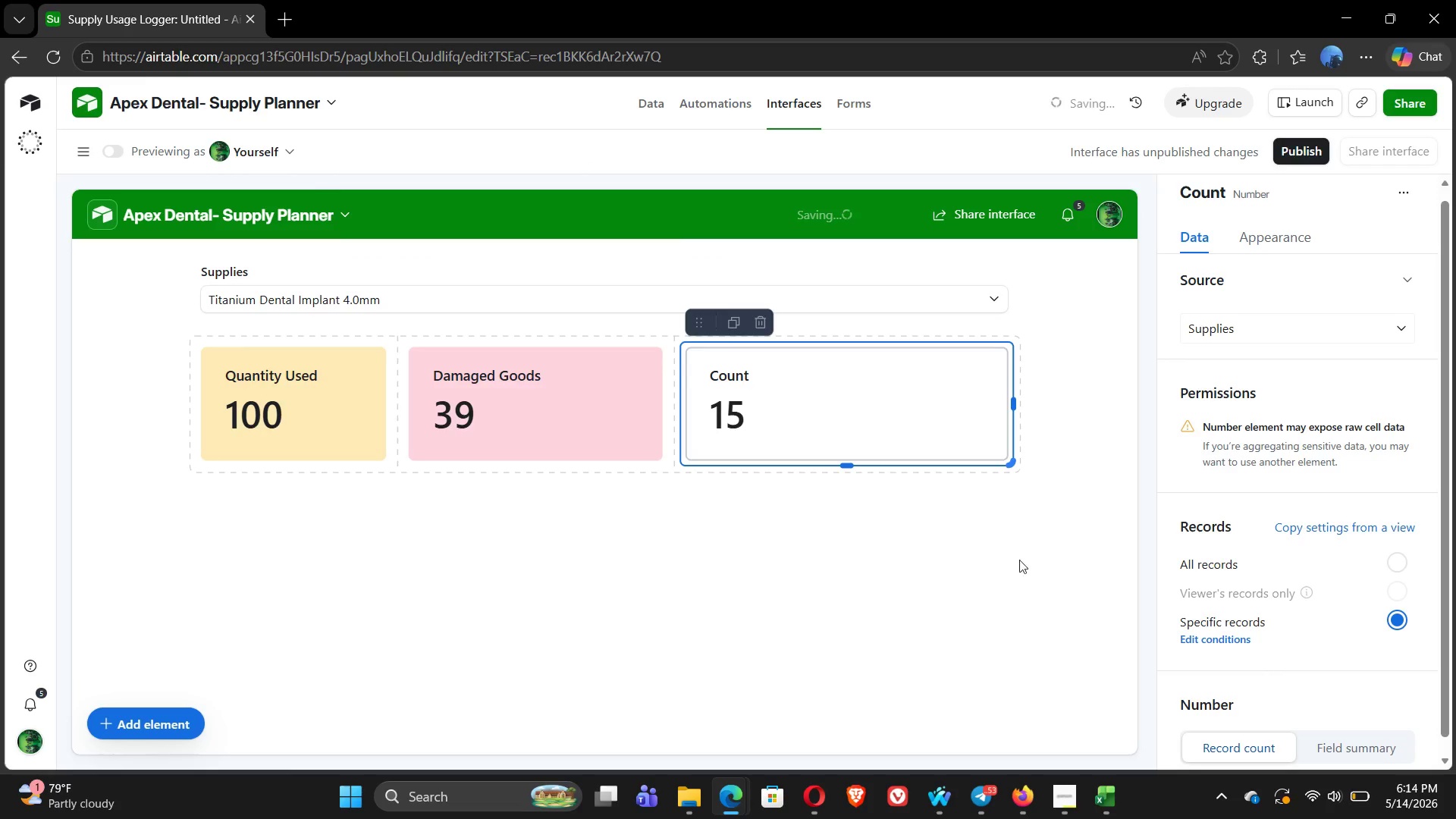 
left_click([1060, 805])